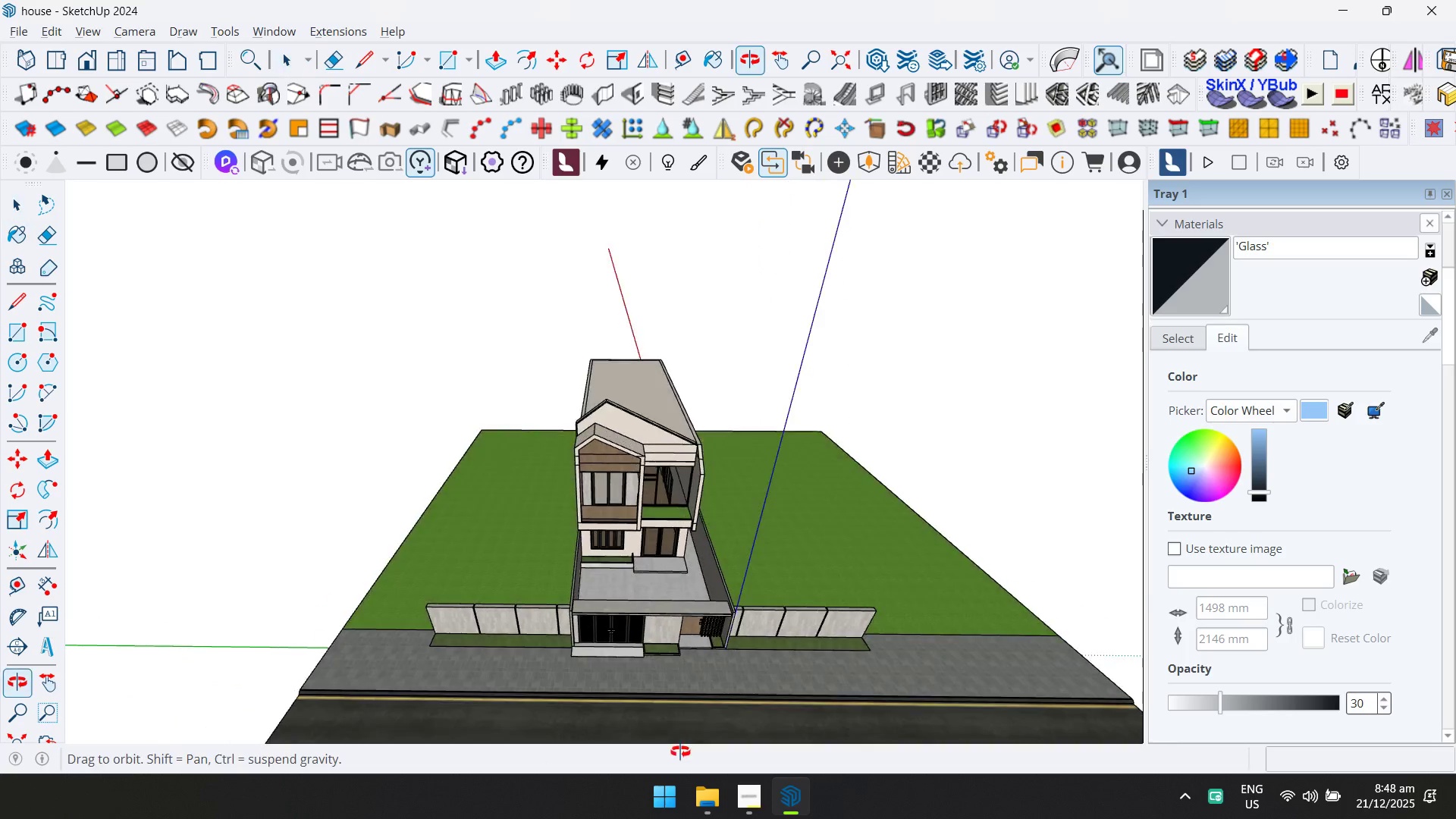 
scroll: coordinate [667, 598], scroll_direction: up, amount: 12.0
 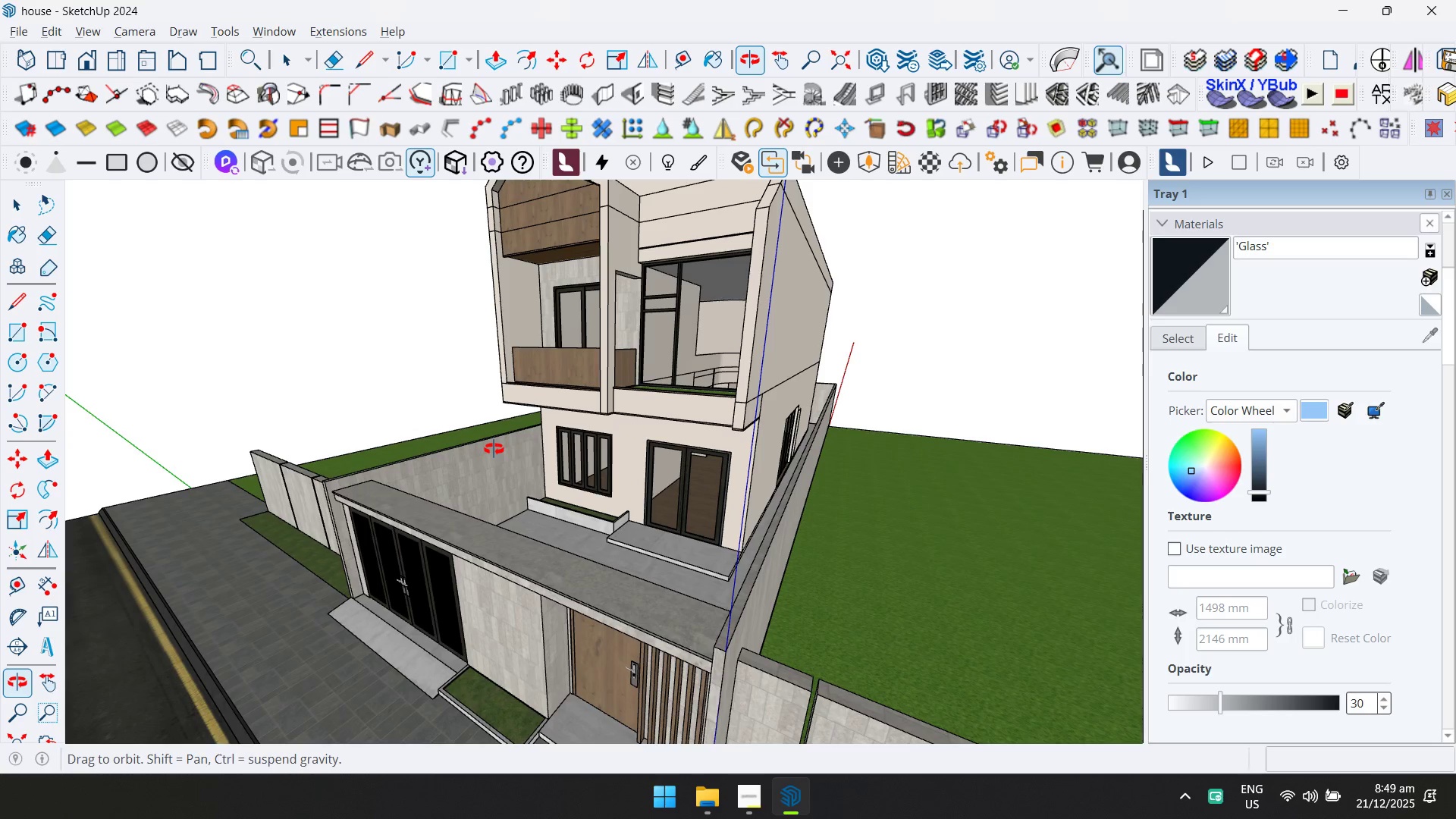 
wait(90.36)
 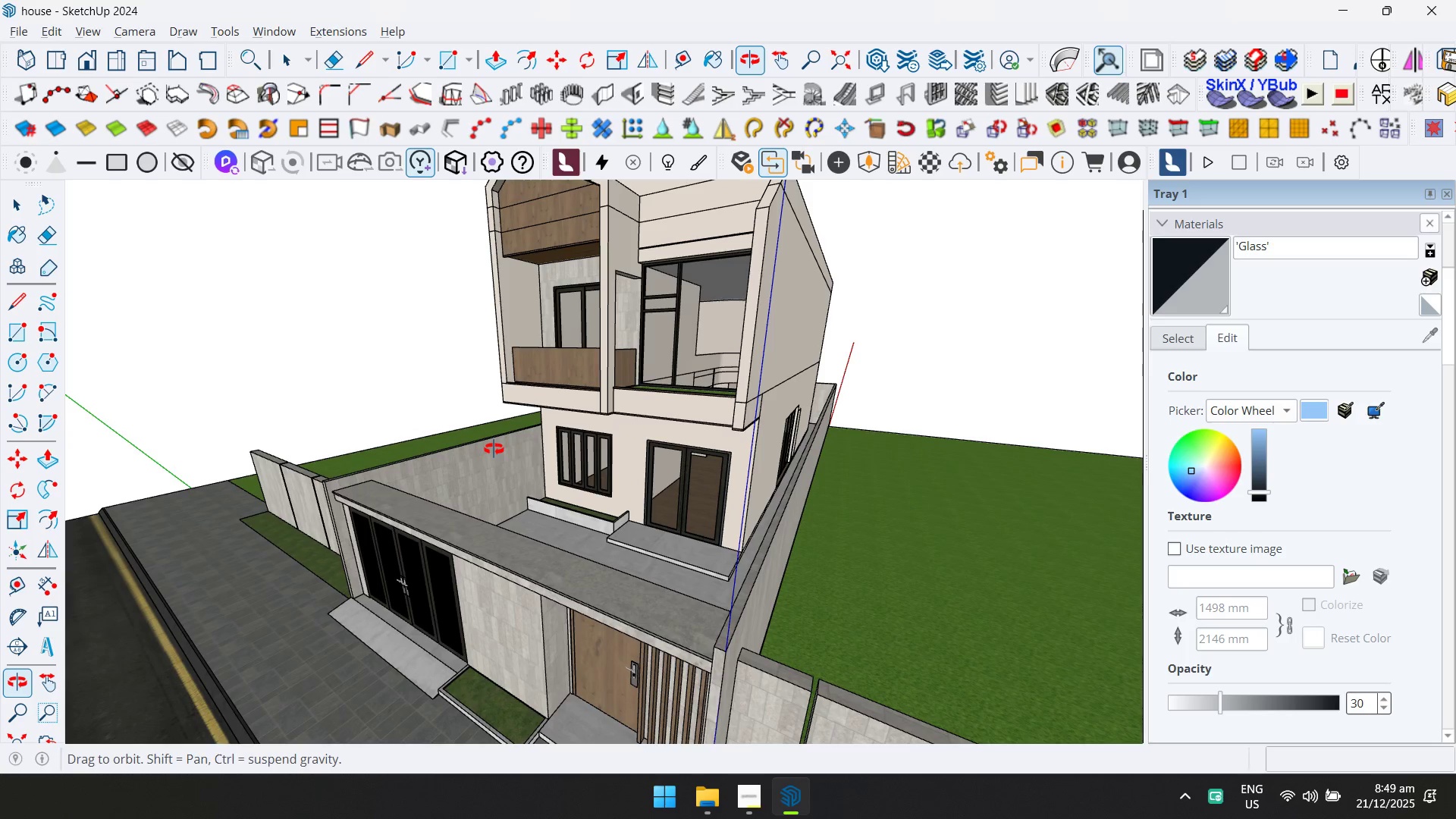 
scroll: coordinate [497, 450], scroll_direction: up, amount: 1.0
 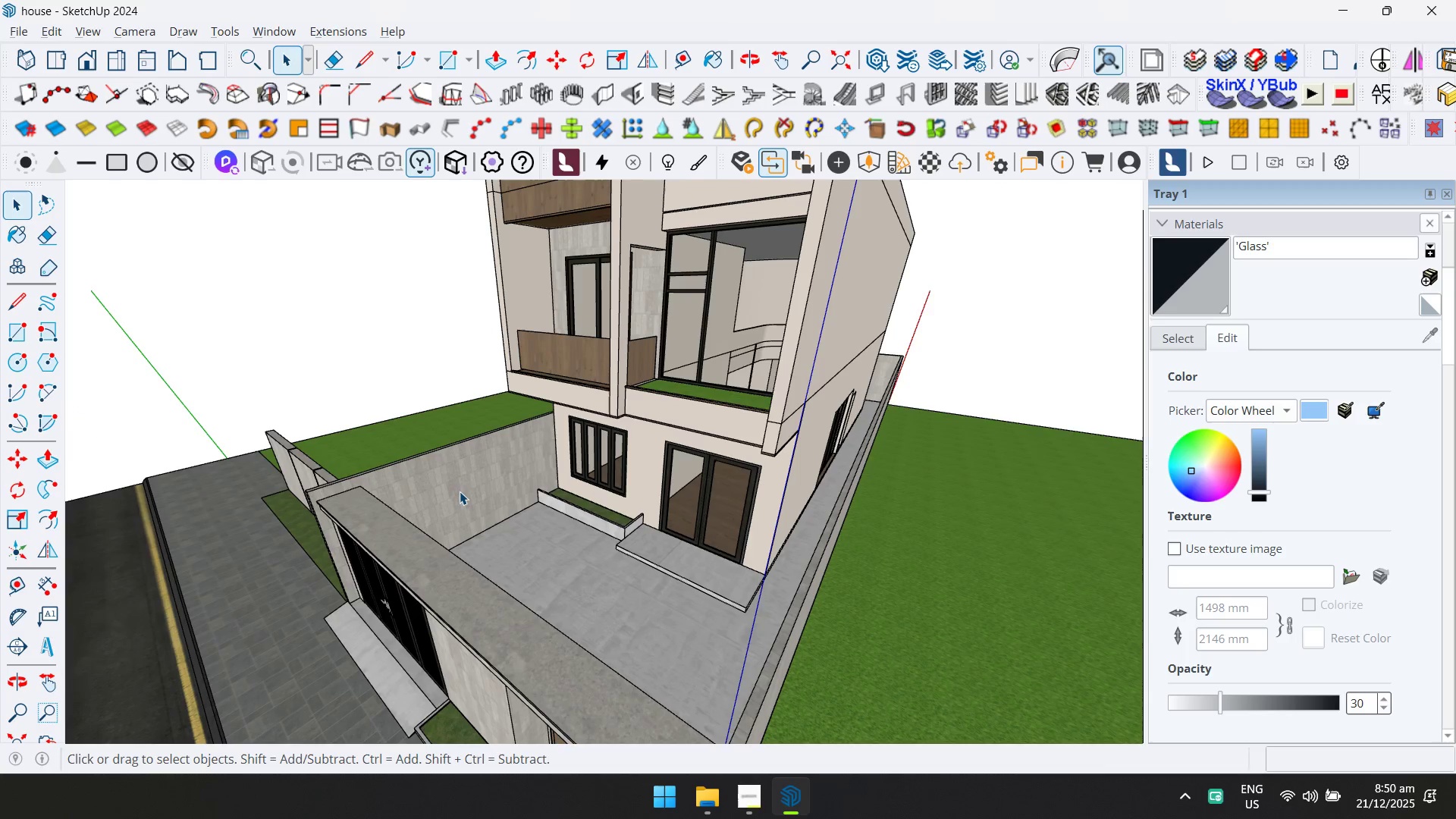 
wait(12.49)
 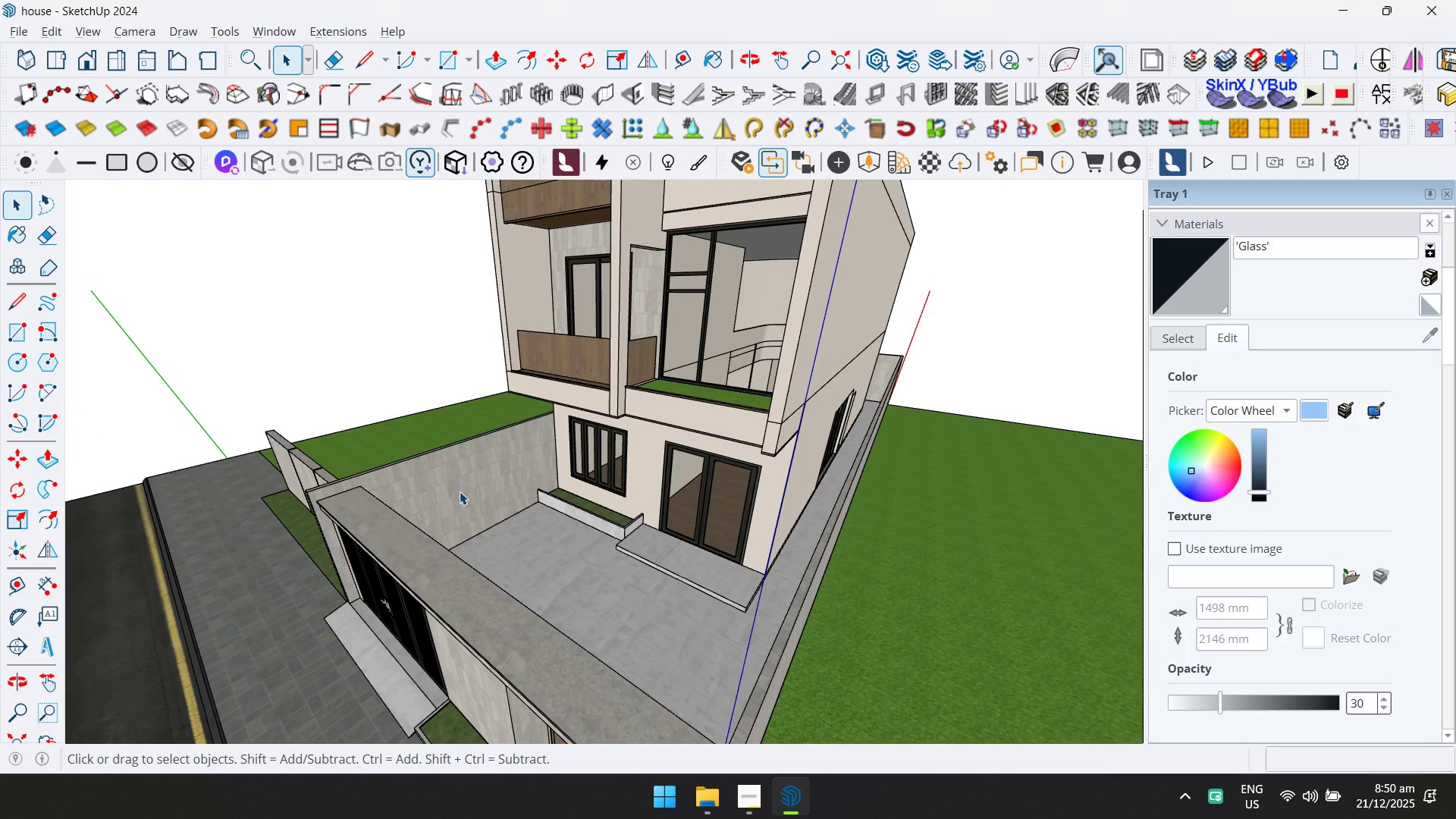 
key(Control+ControlLeft)
 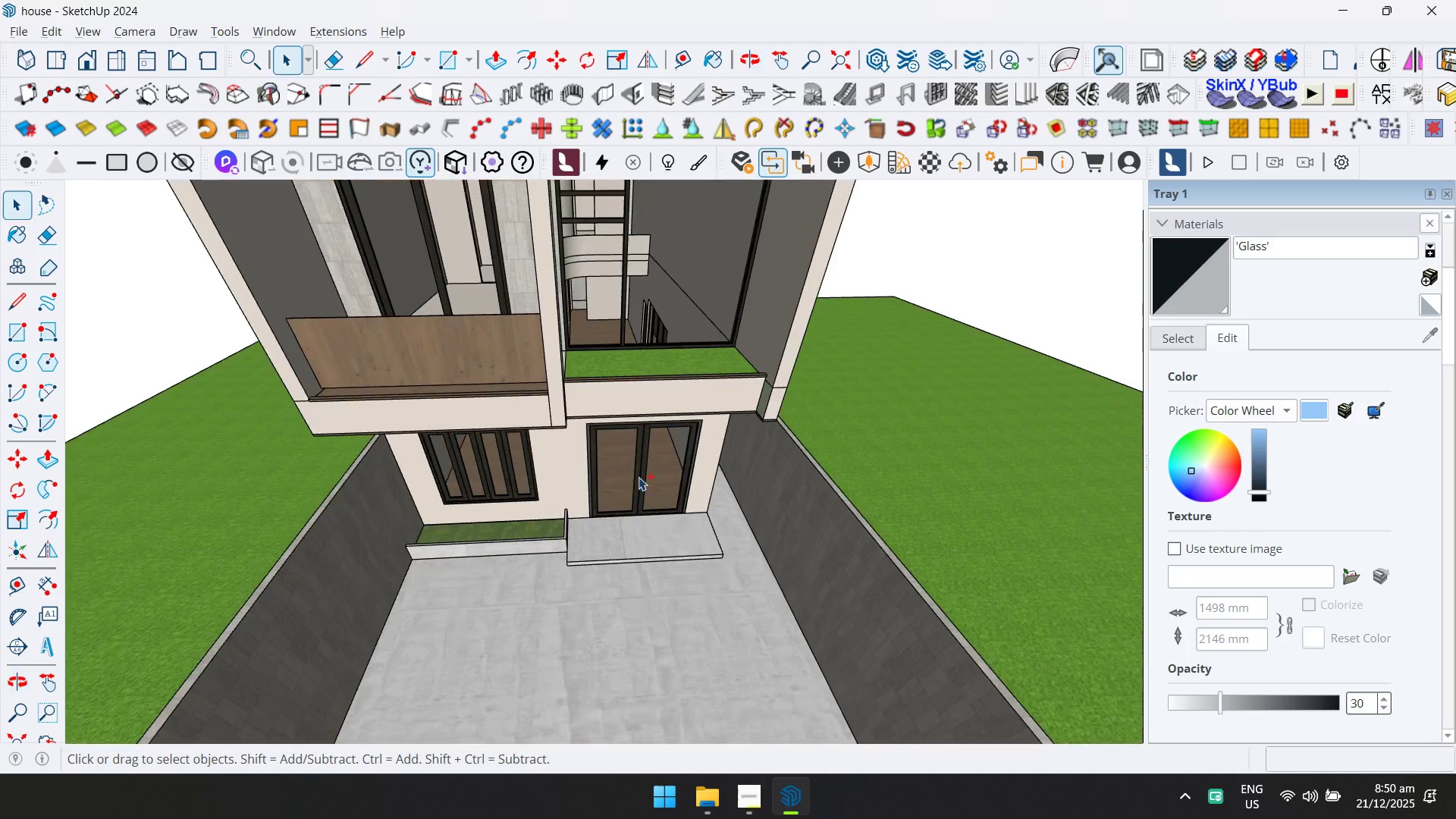 
key(Control+S)
 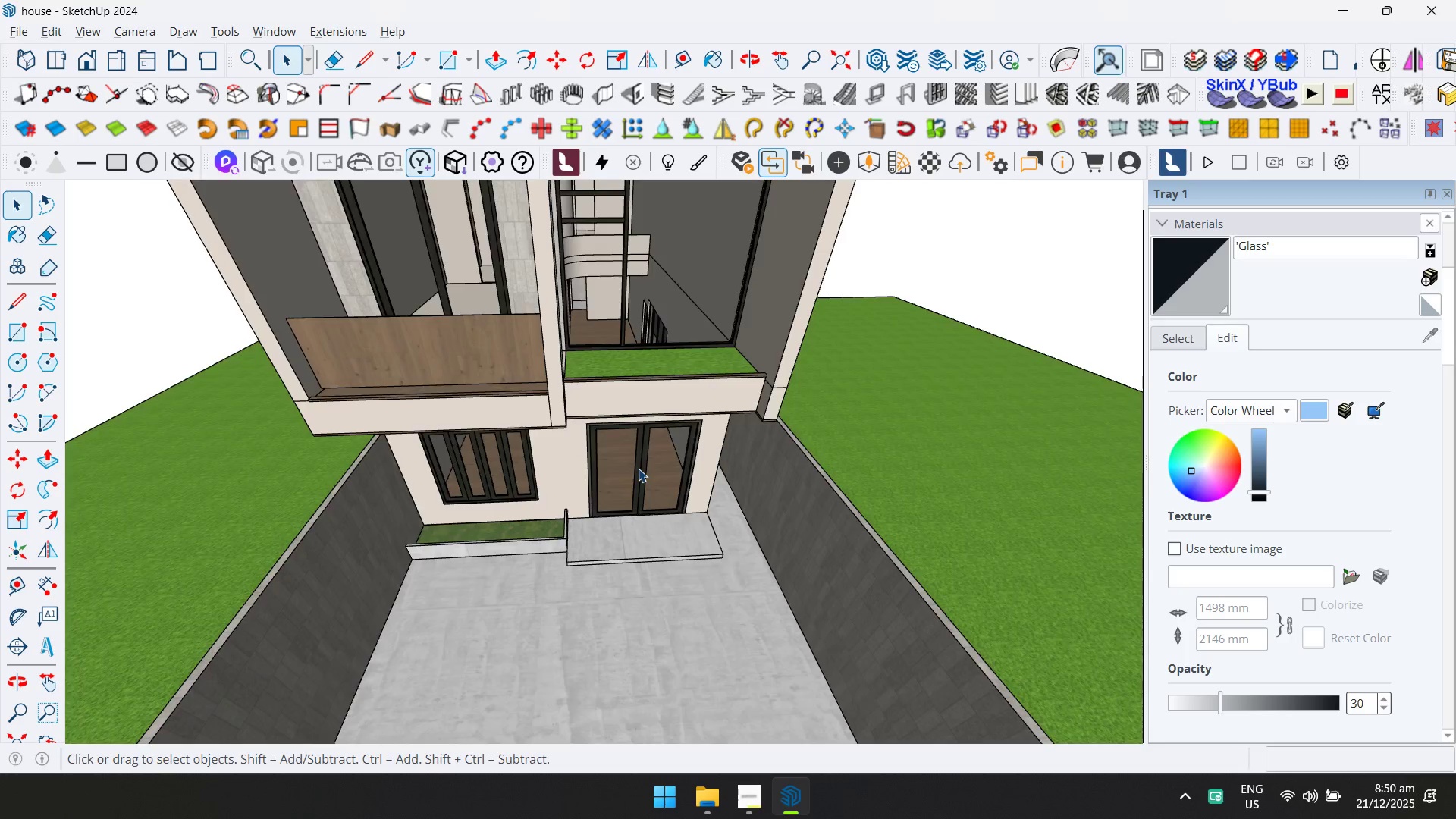 
key(Alt+AltLeft)
 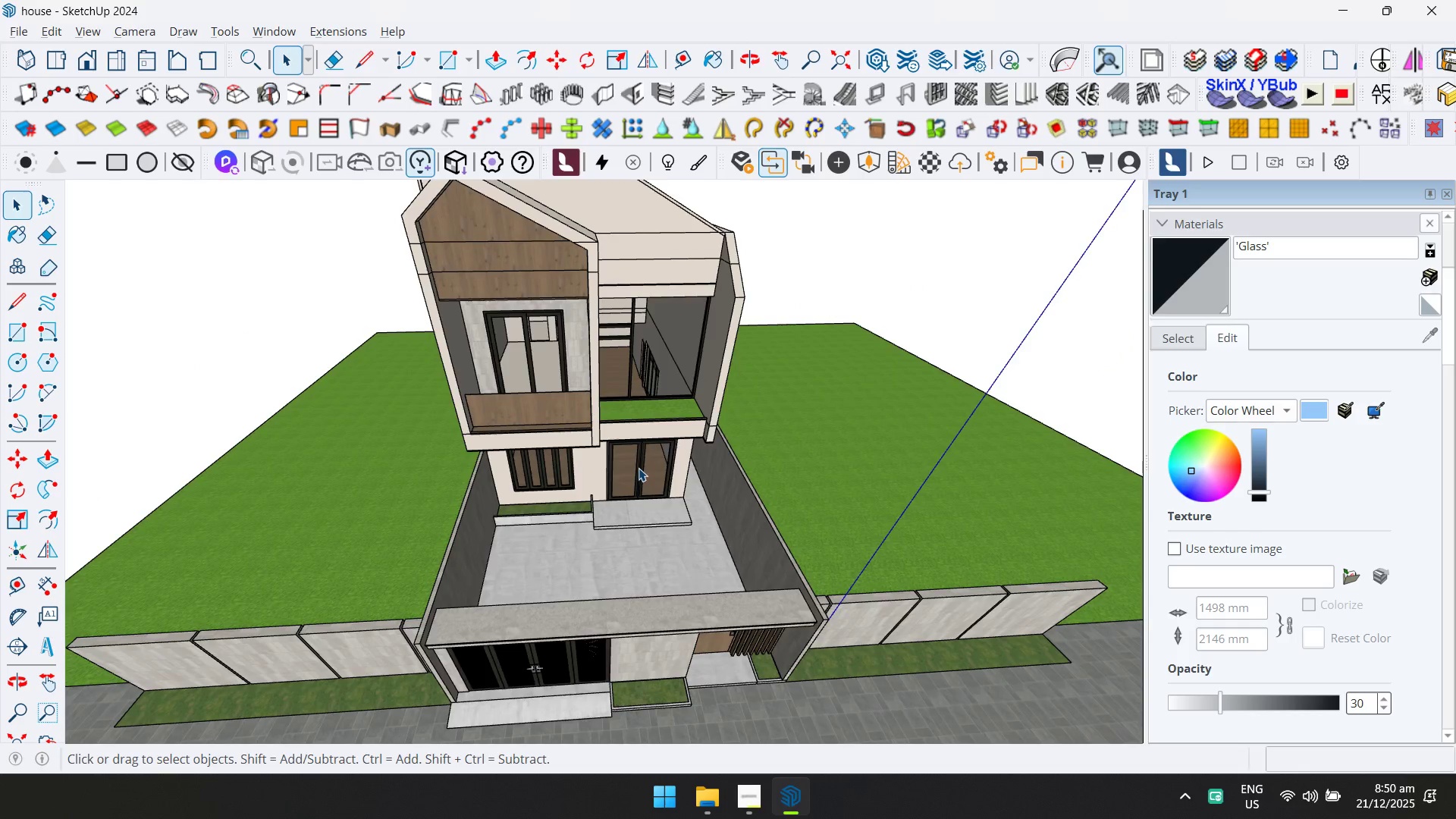 
key(Alt+Tab)
 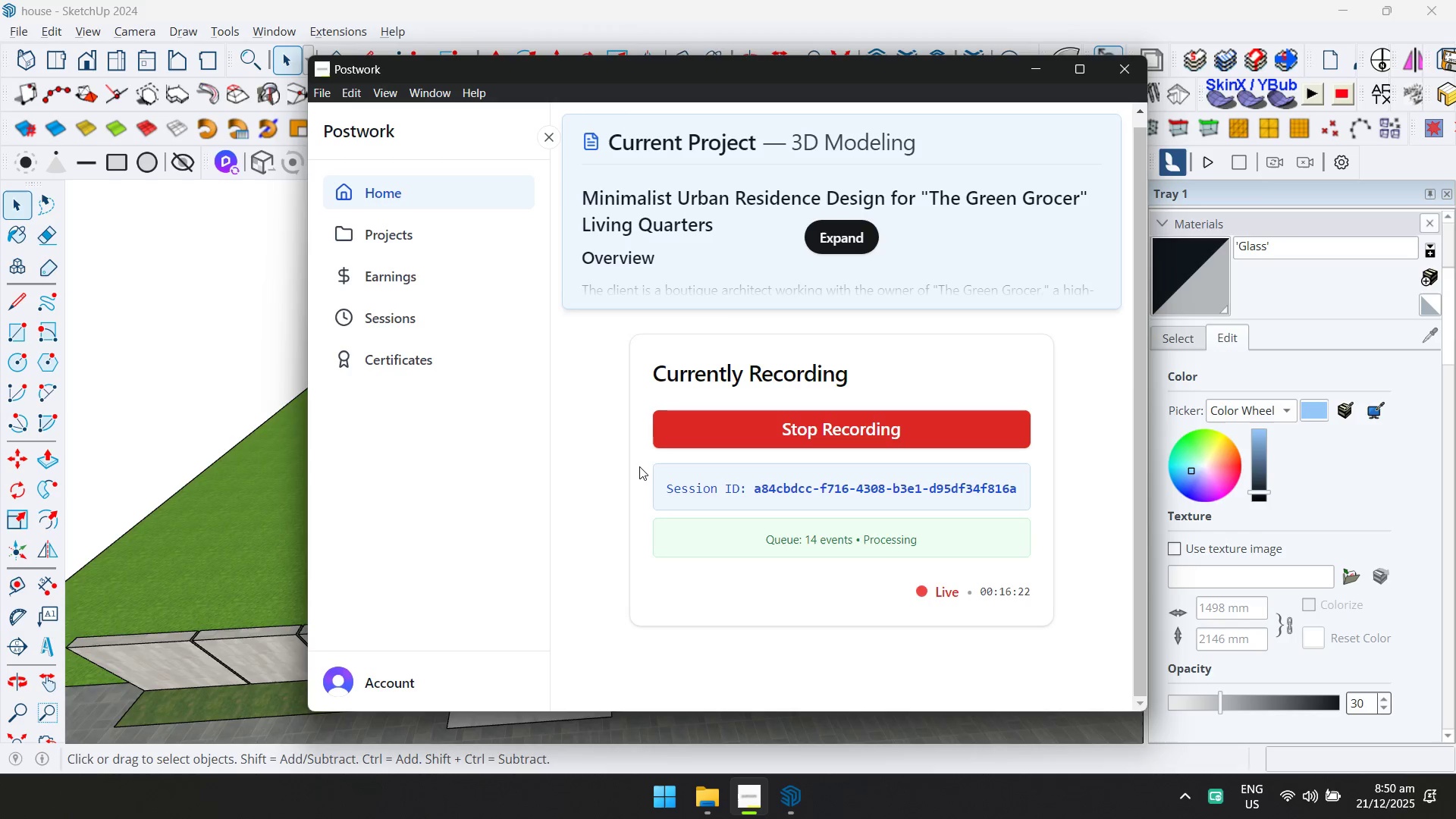 
scroll: coordinate [639, 469], scroll_direction: down, amount: 3.0